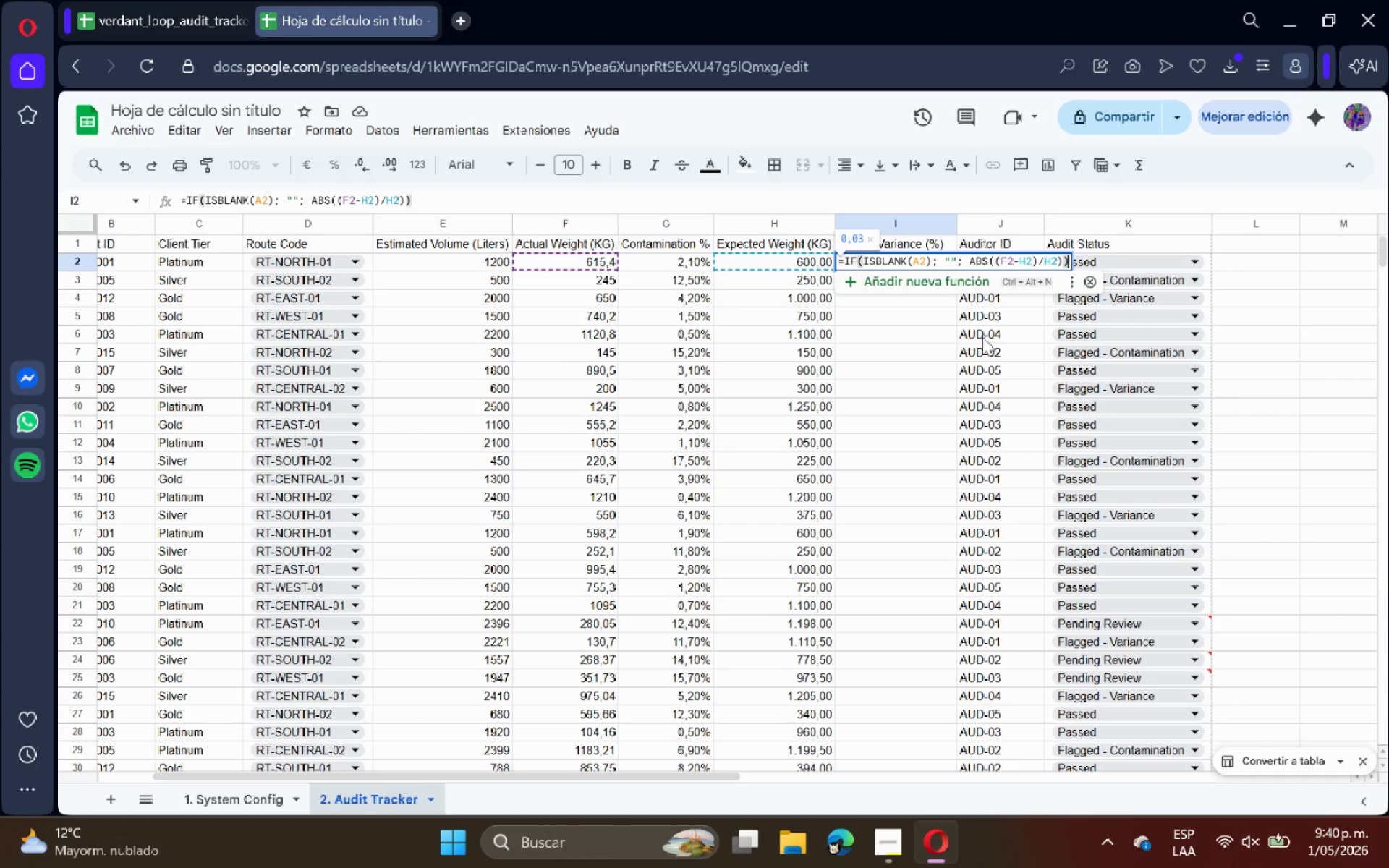 
key(Enter)
 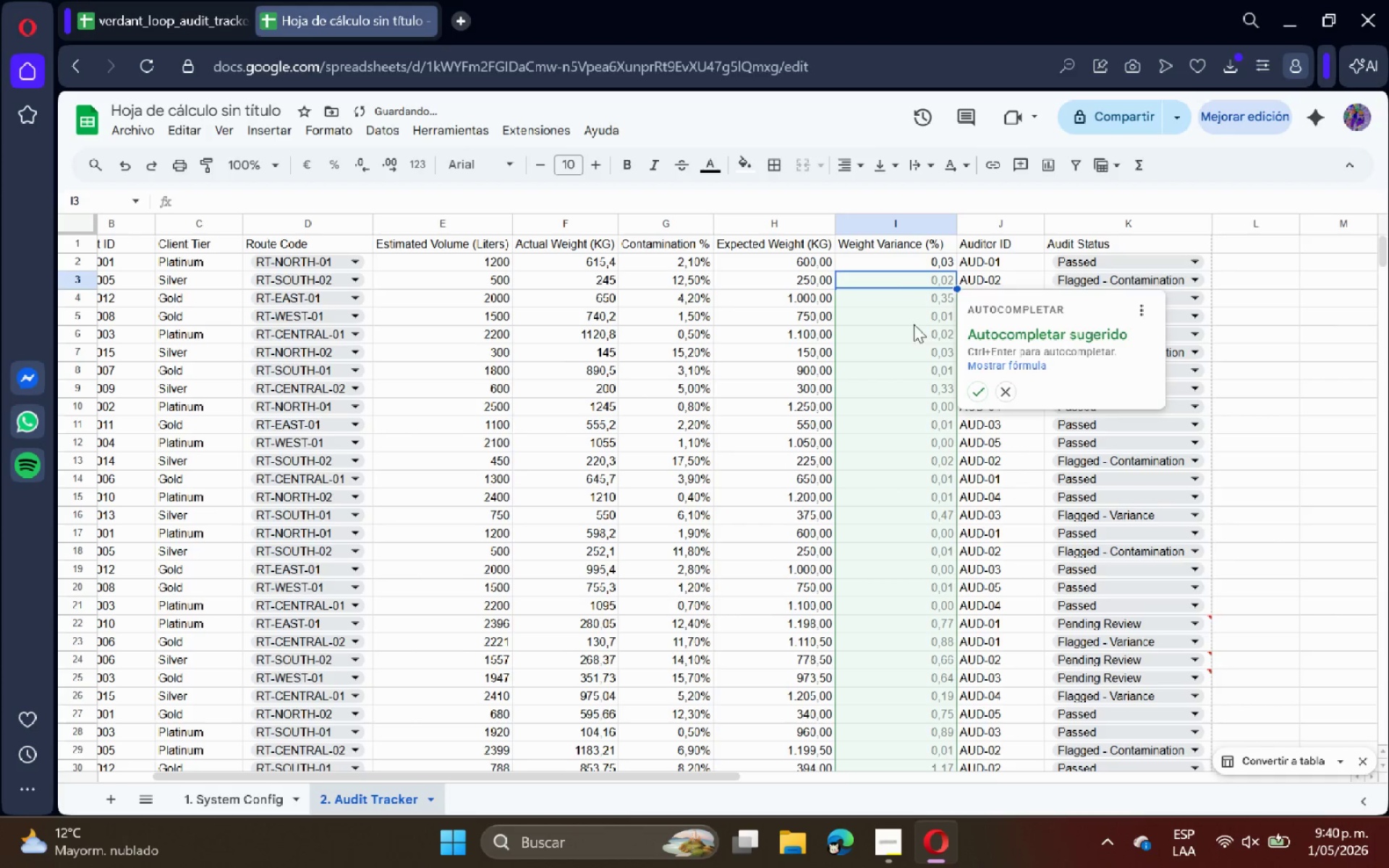 
left_click([914, 263])
 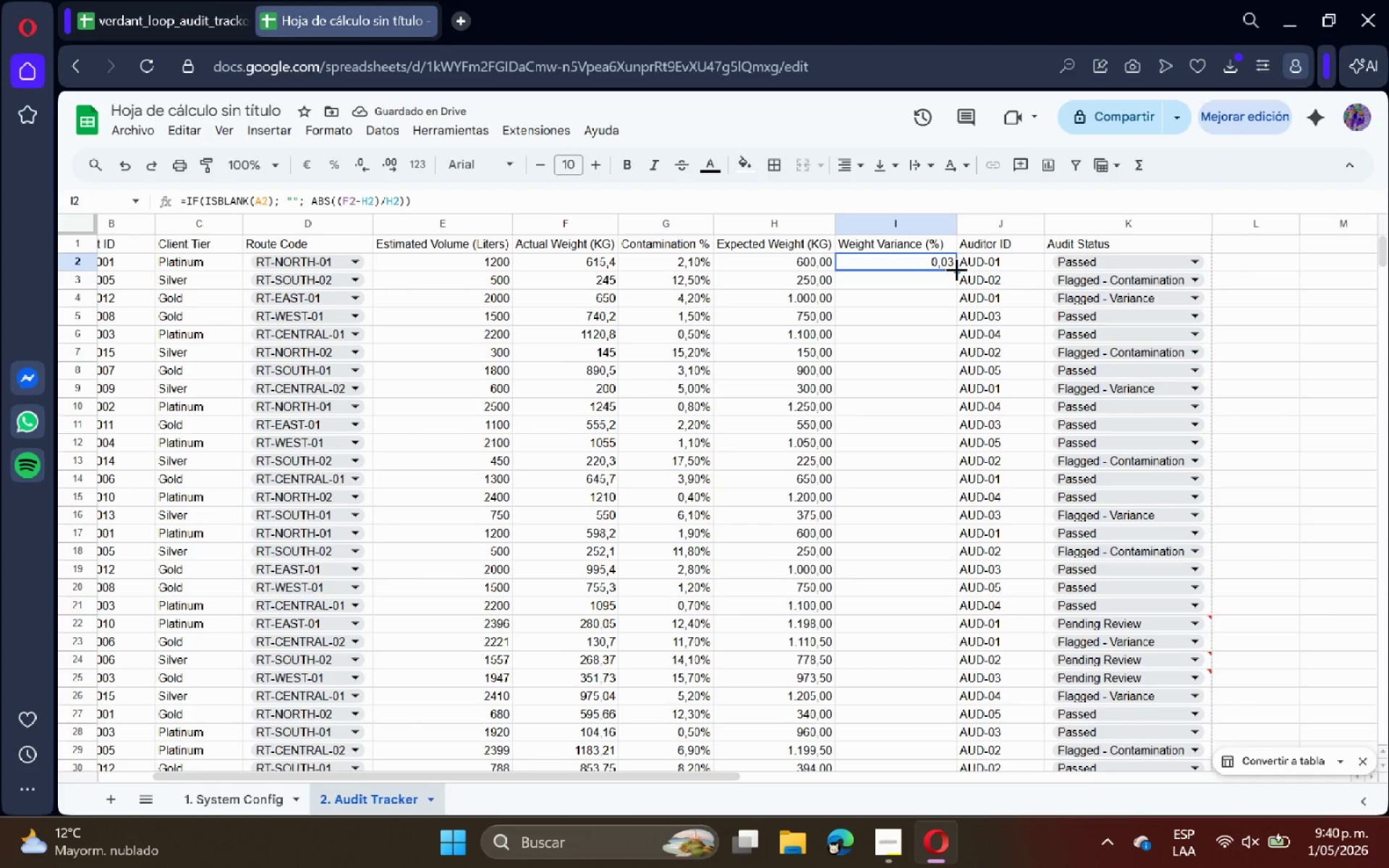 
left_click_drag(start_coordinate=[956, 269], to_coordinate=[935, 421])
 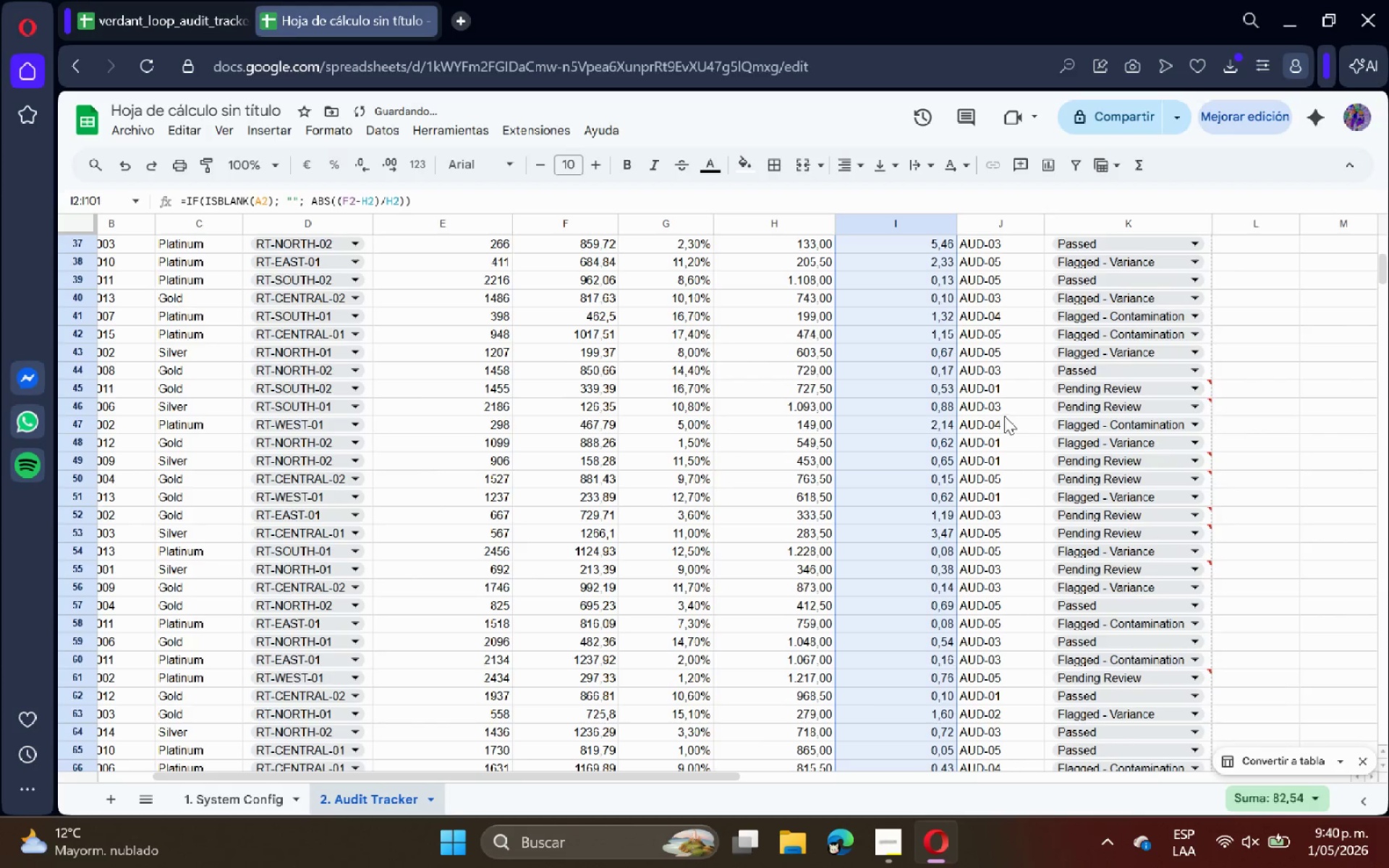 
scroll: coordinate [915, 596], scroll_direction: down, amount: 15.0
 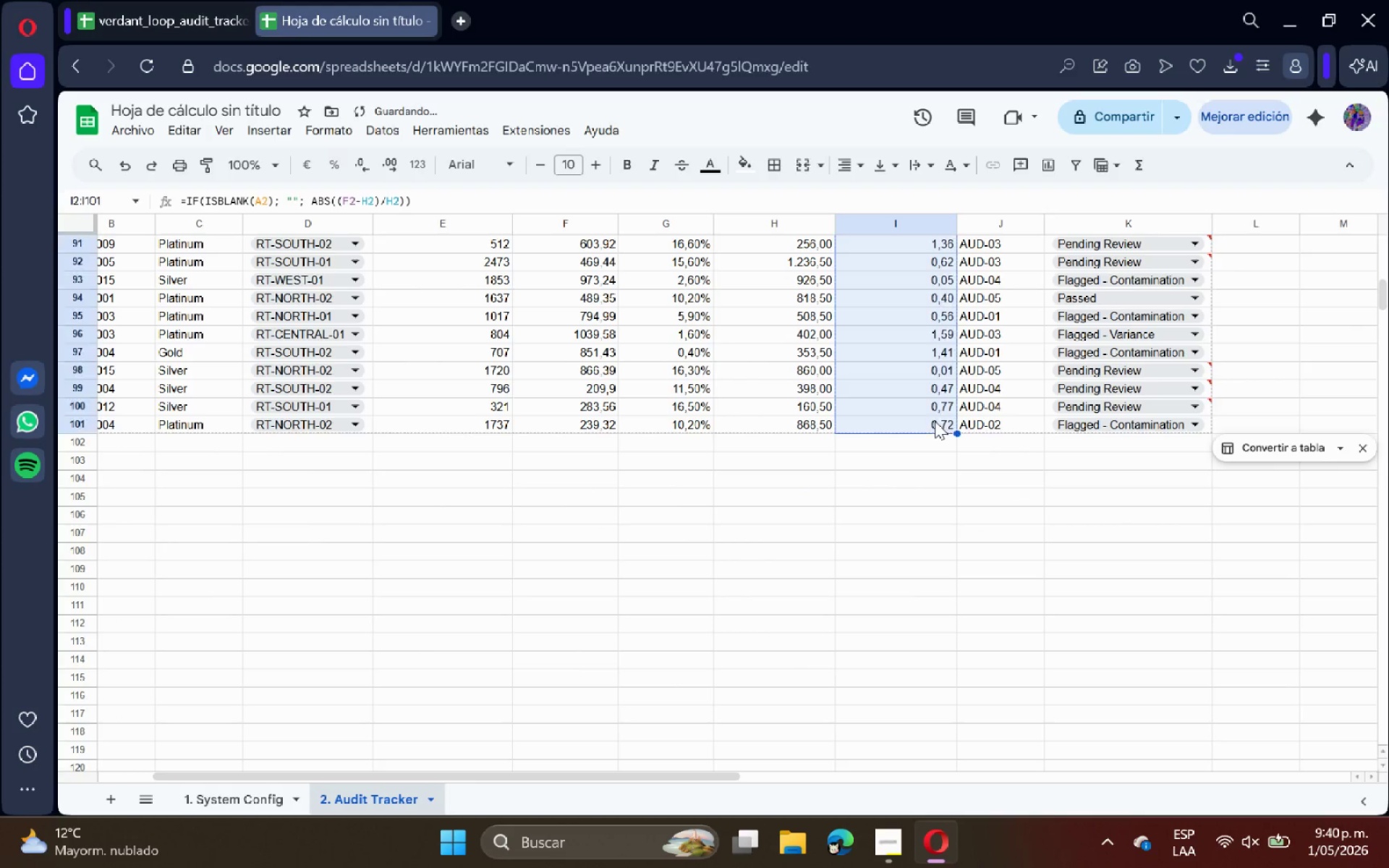 
scroll: coordinate [1006, 414], scroll_direction: up, amount: 23.0
 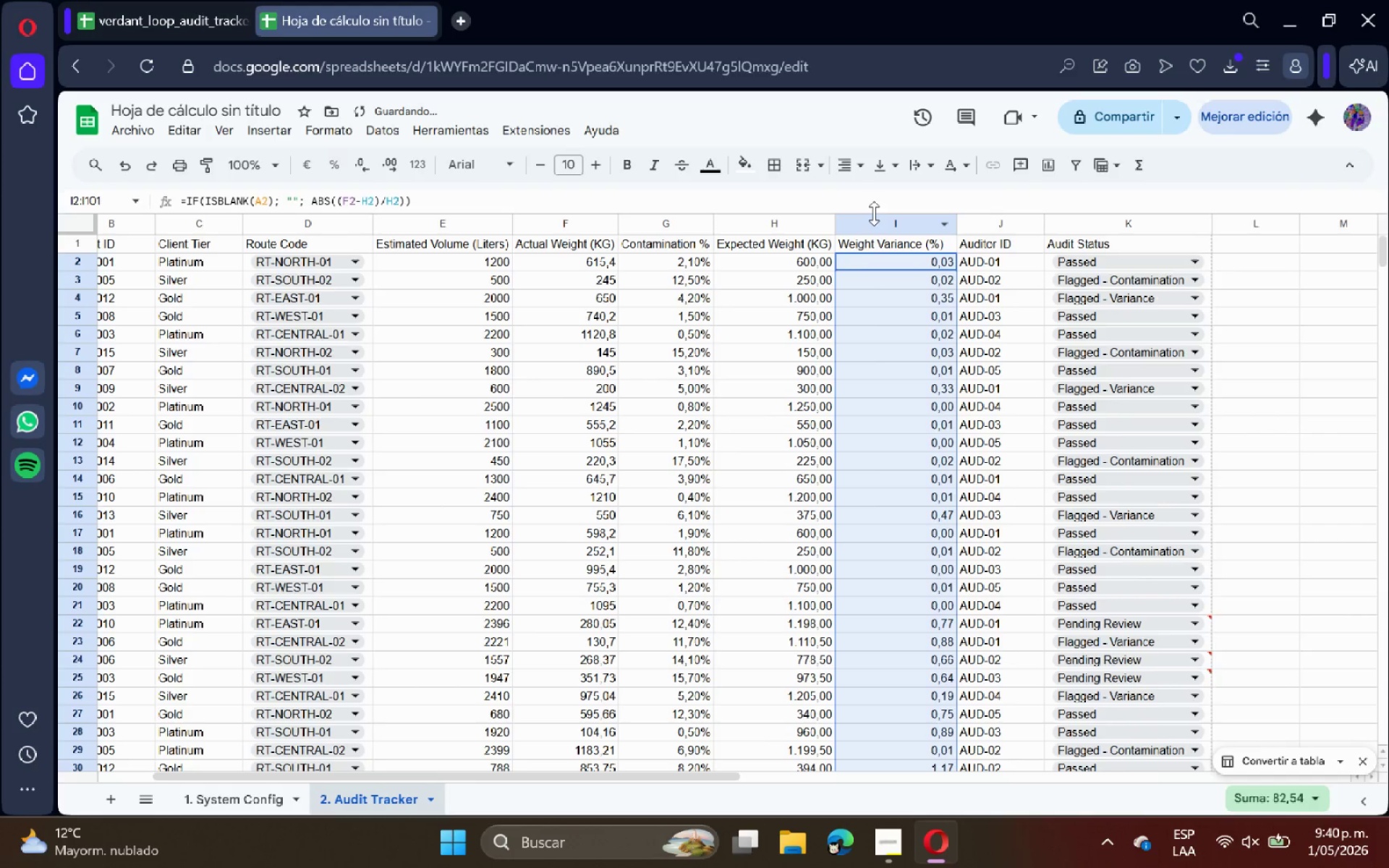 
left_click([877, 224])
 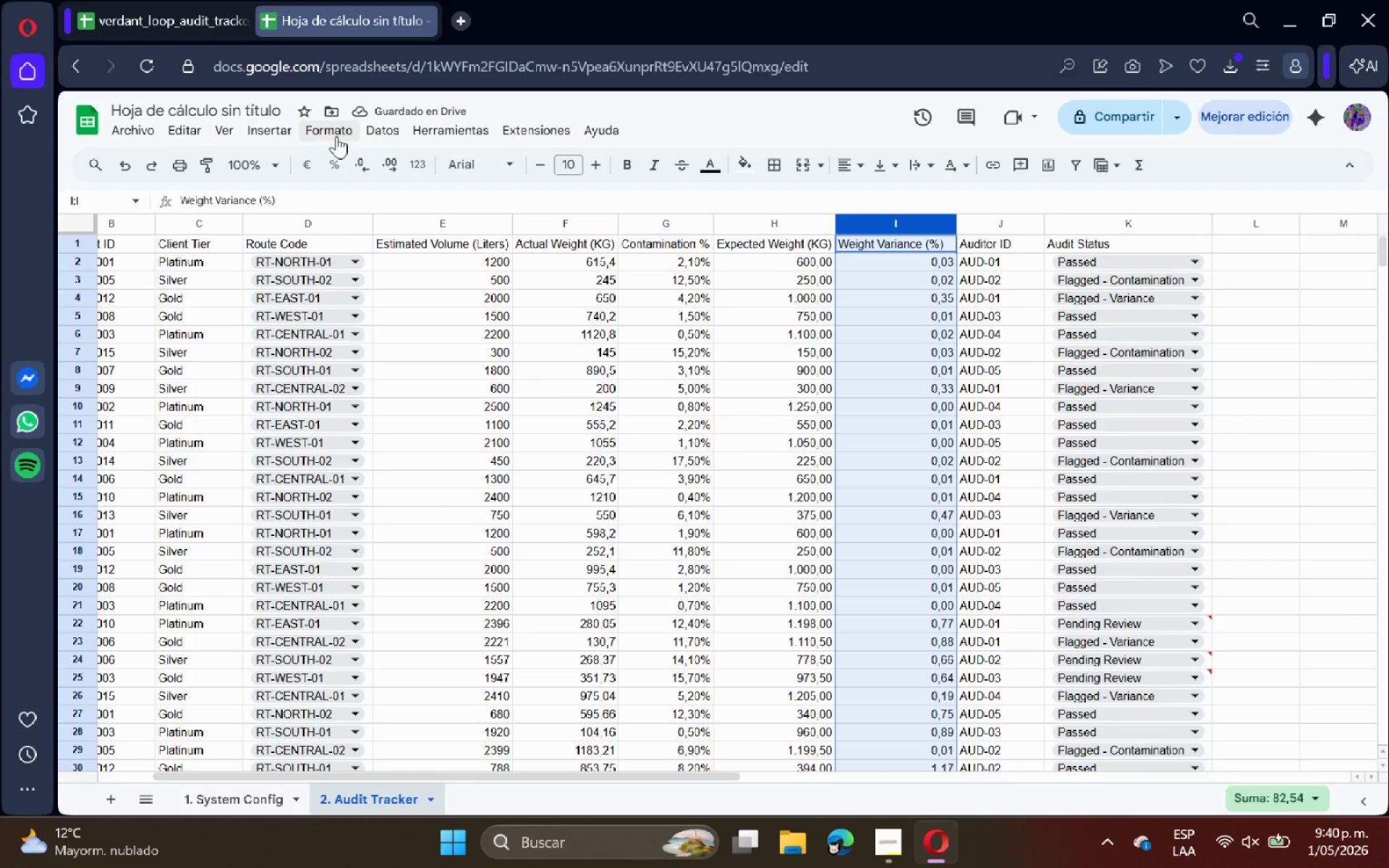 
left_click([350, 132])
 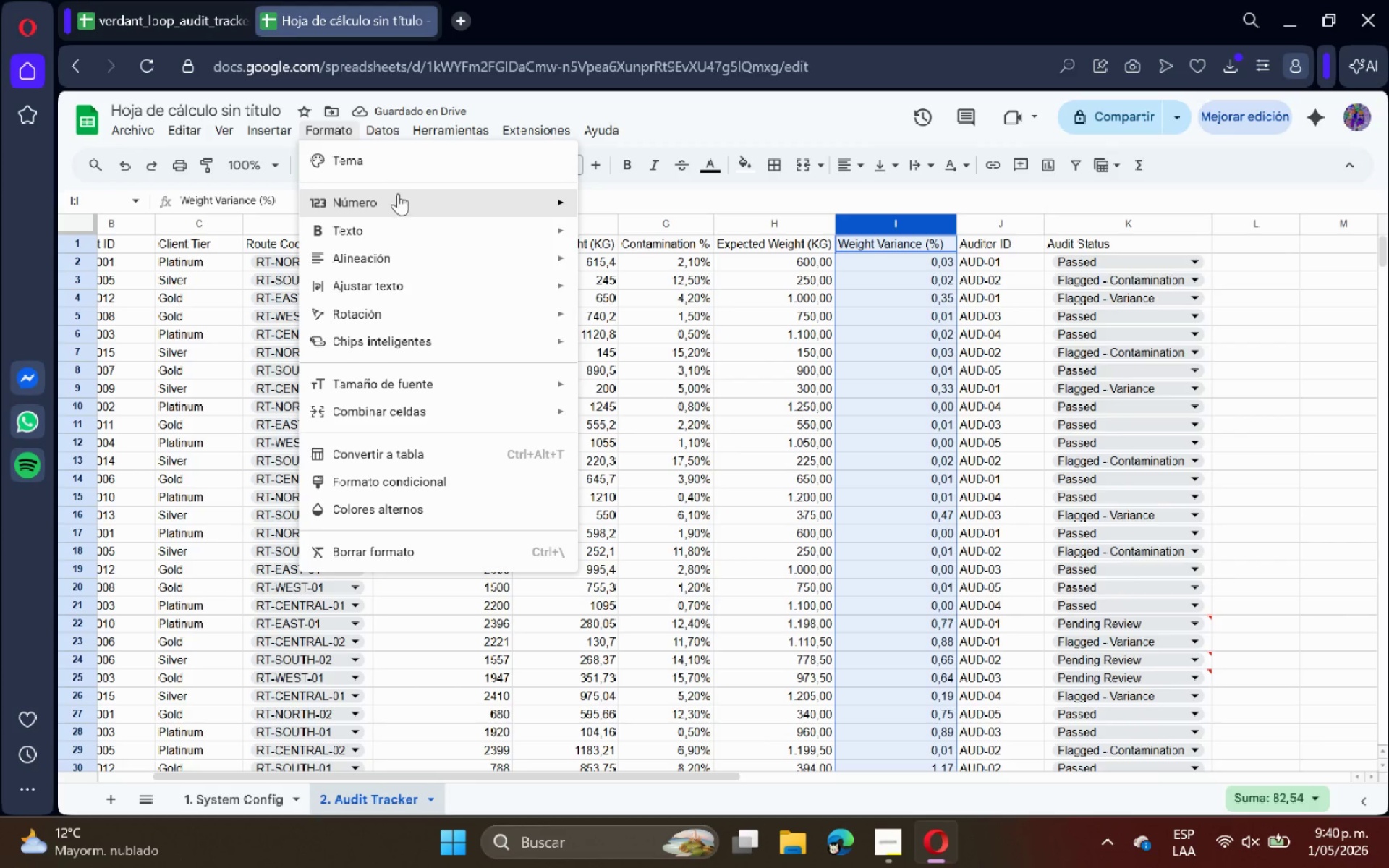 
left_click([400, 199])
 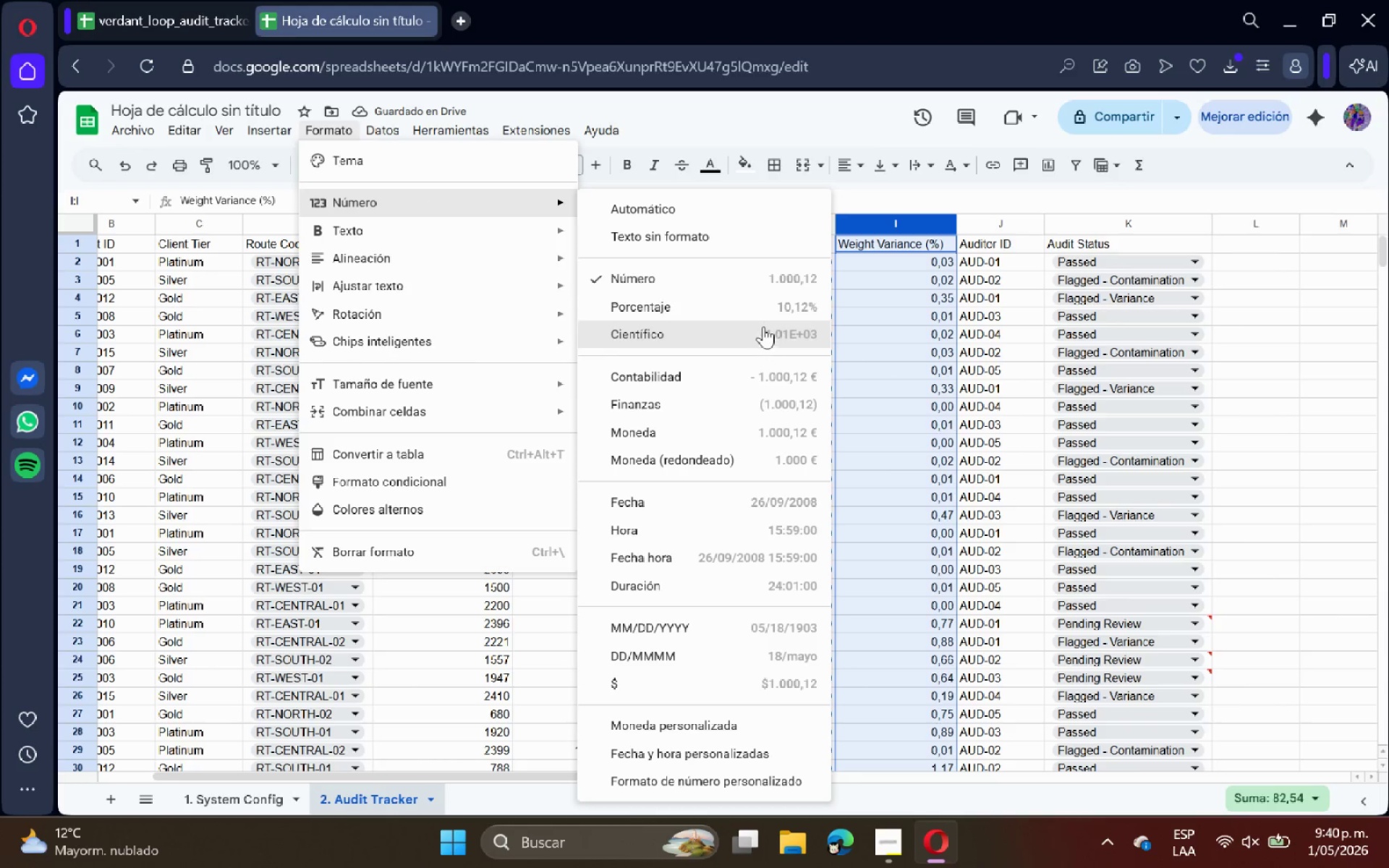 
left_click([766, 318])
 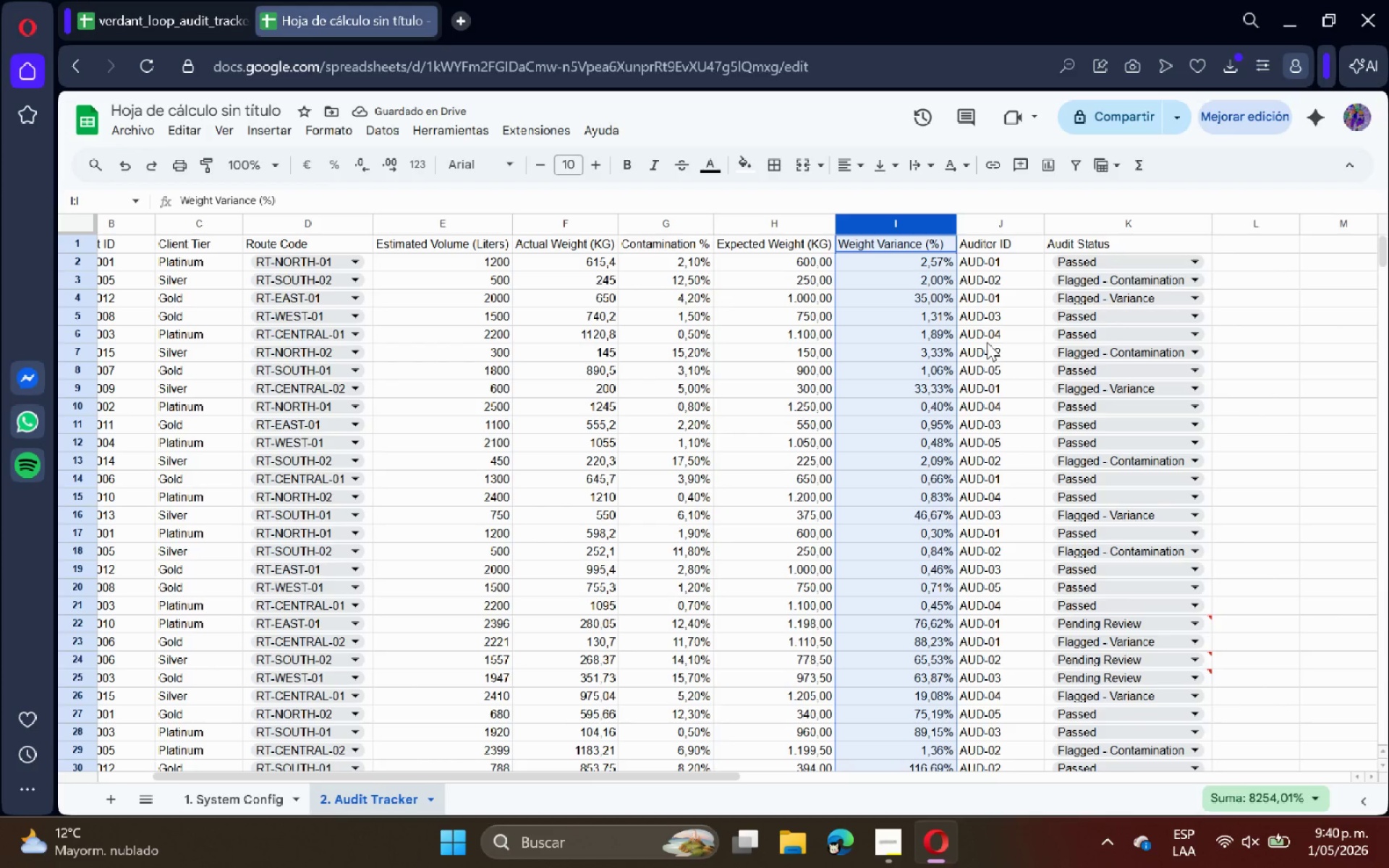 
key(Control+Z)
 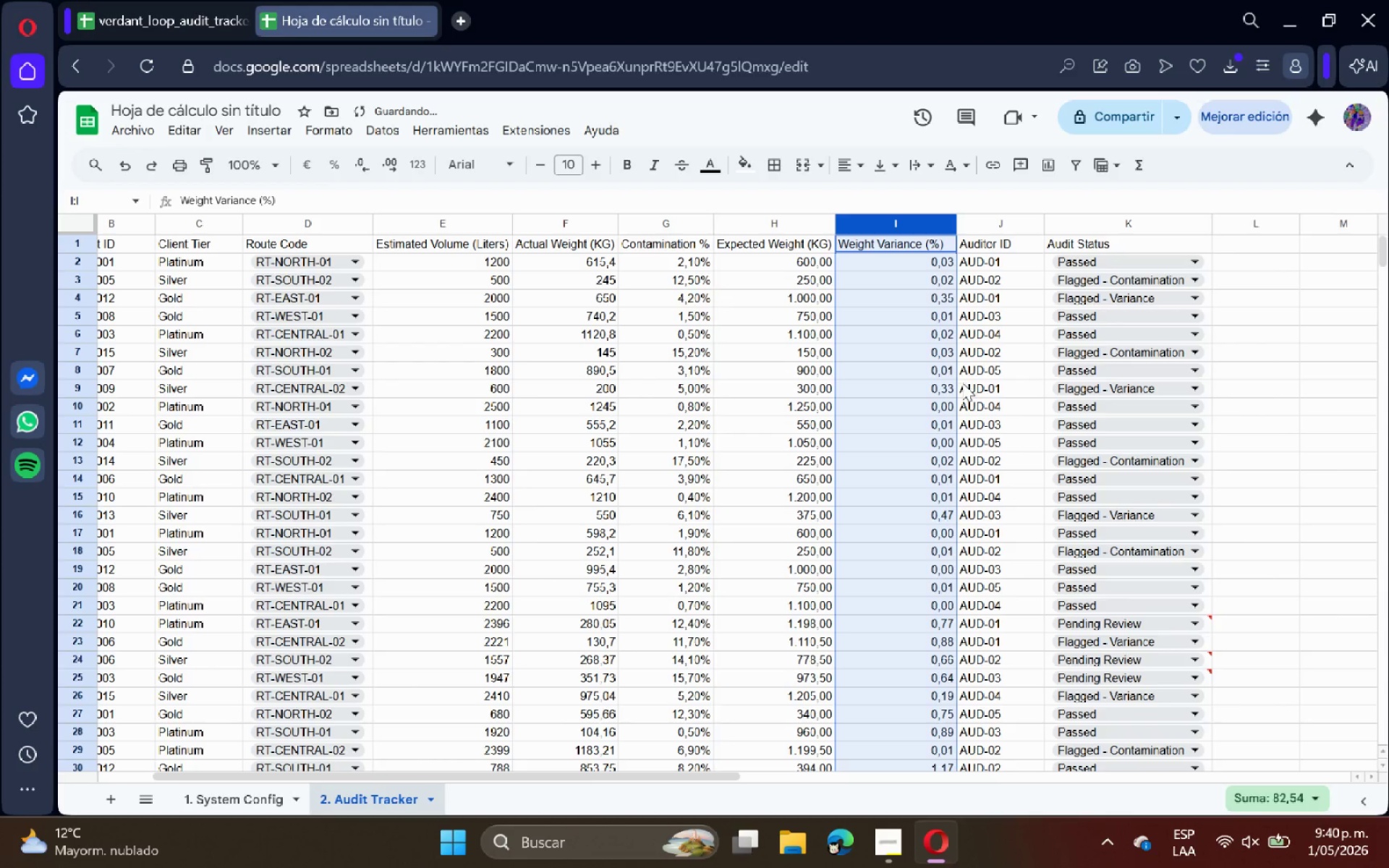 
left_click([973, 405])
 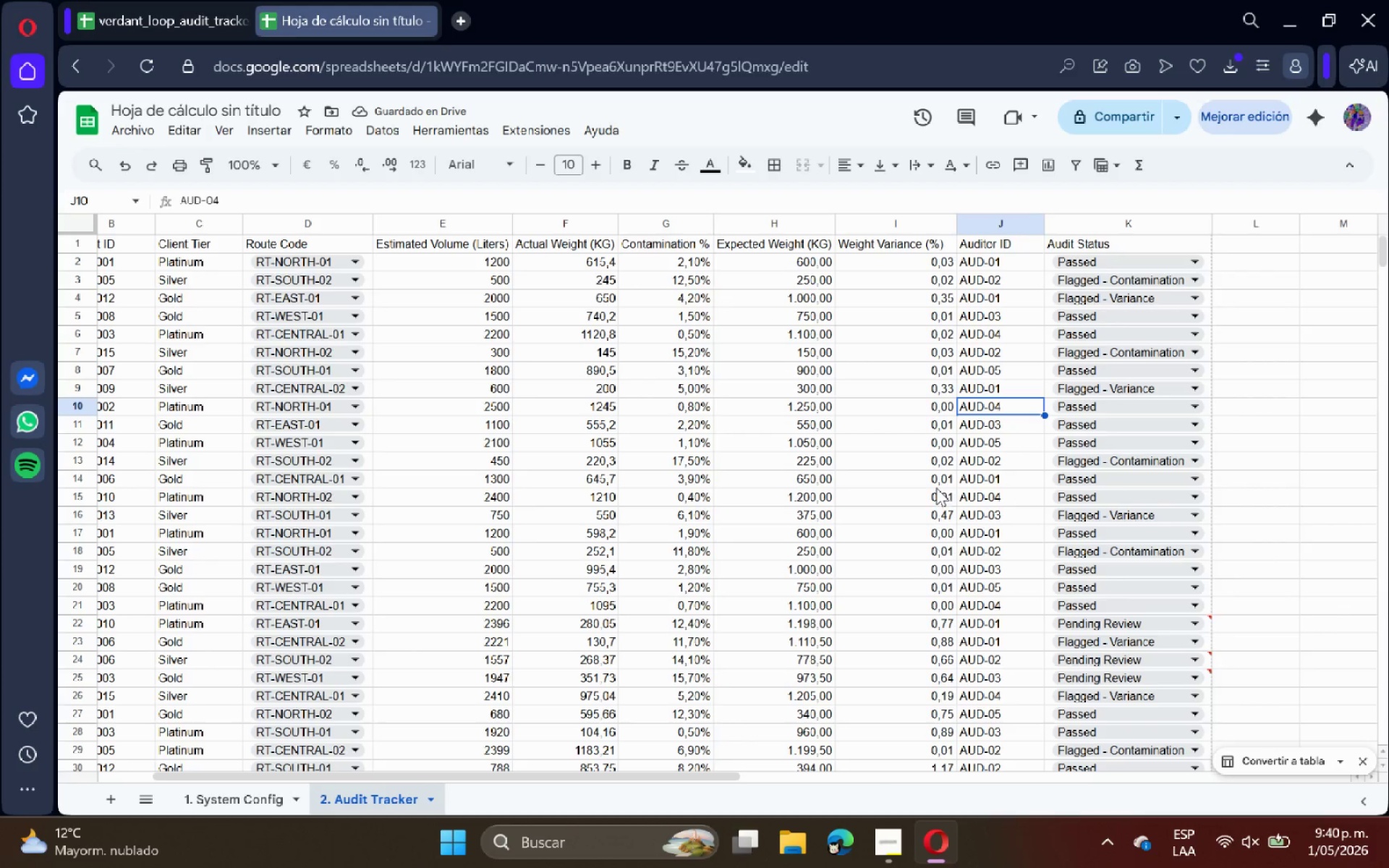 
left_click([939, 482])
 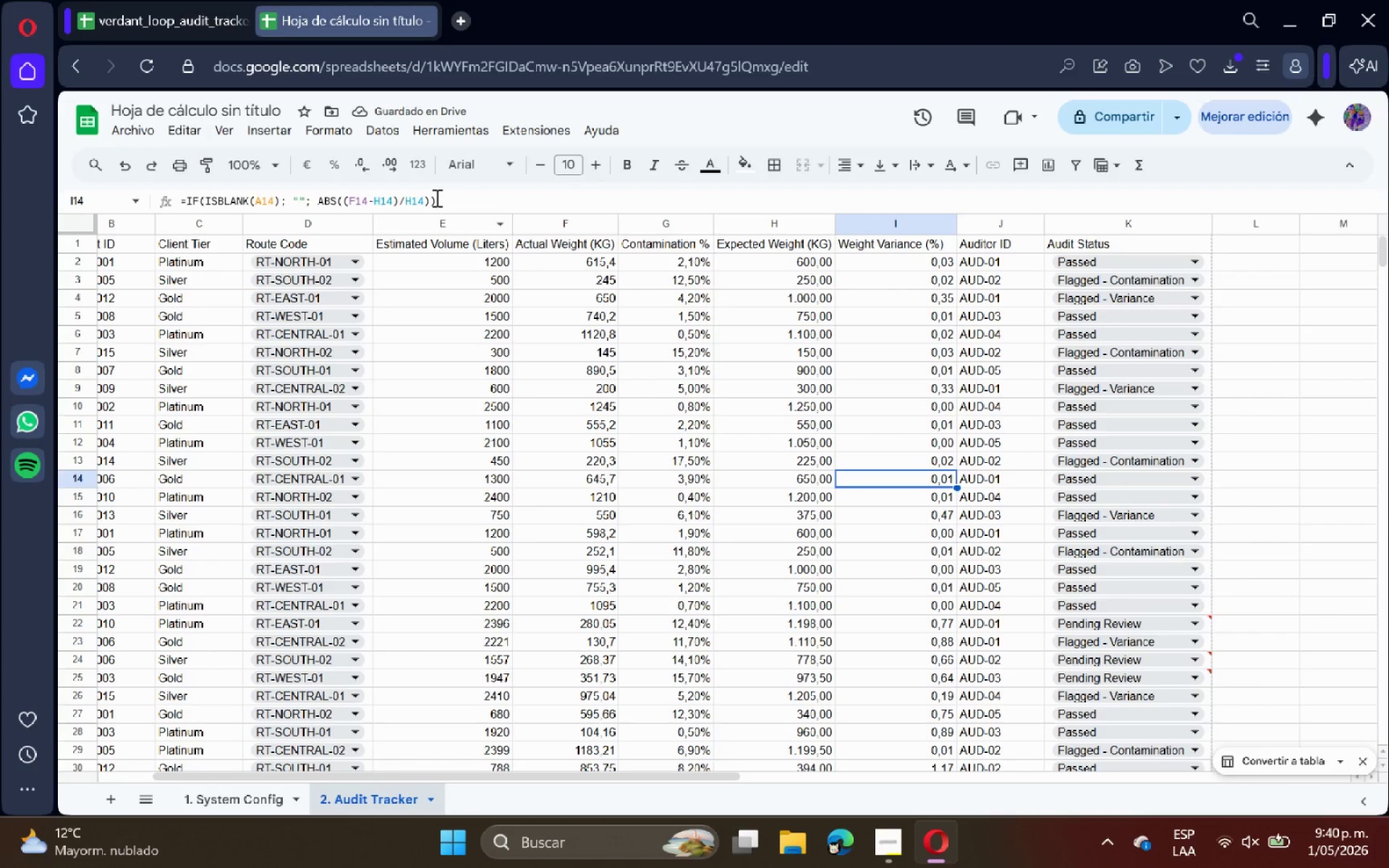 
left_click([343, 132])
 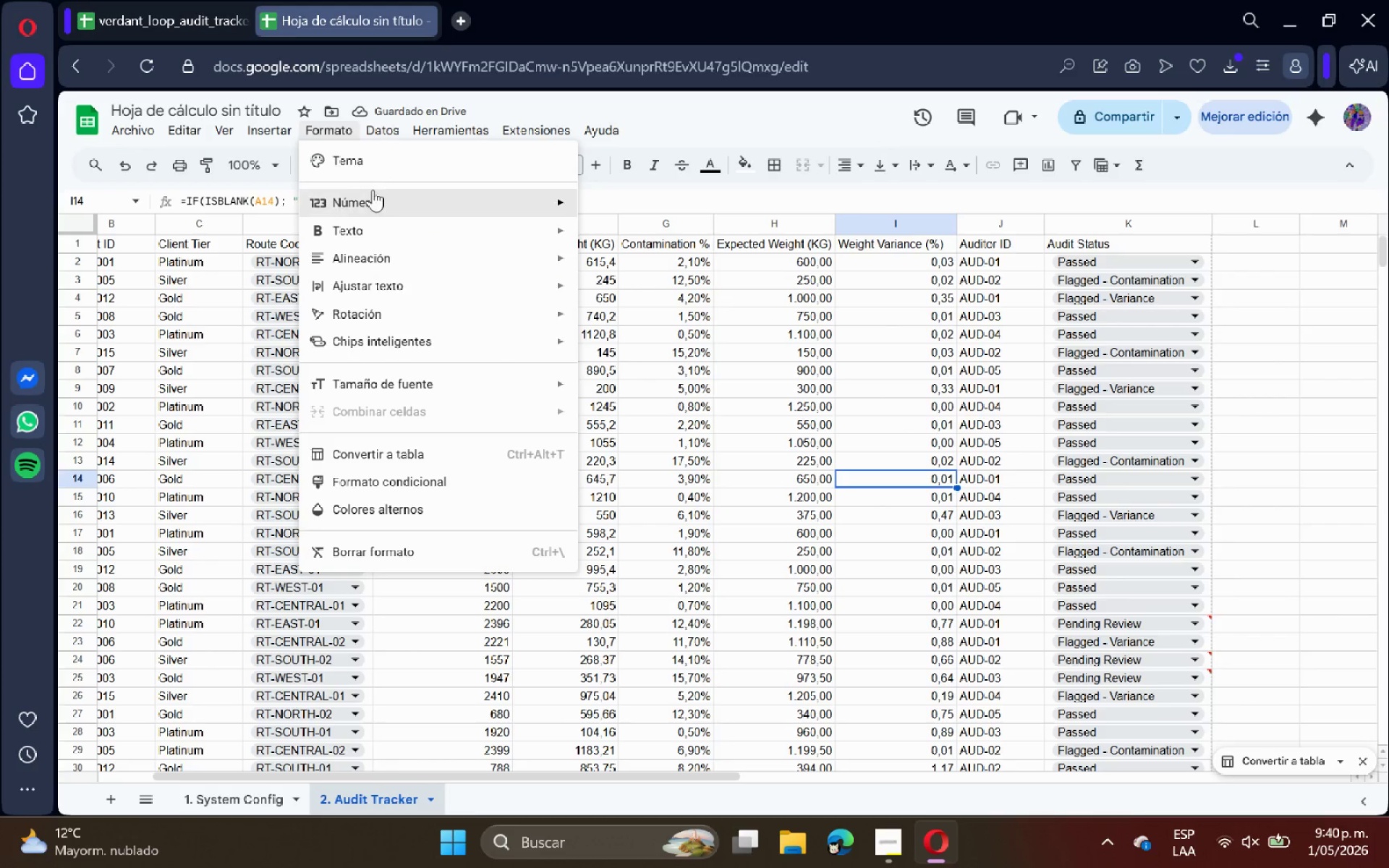 
left_click([373, 192])
 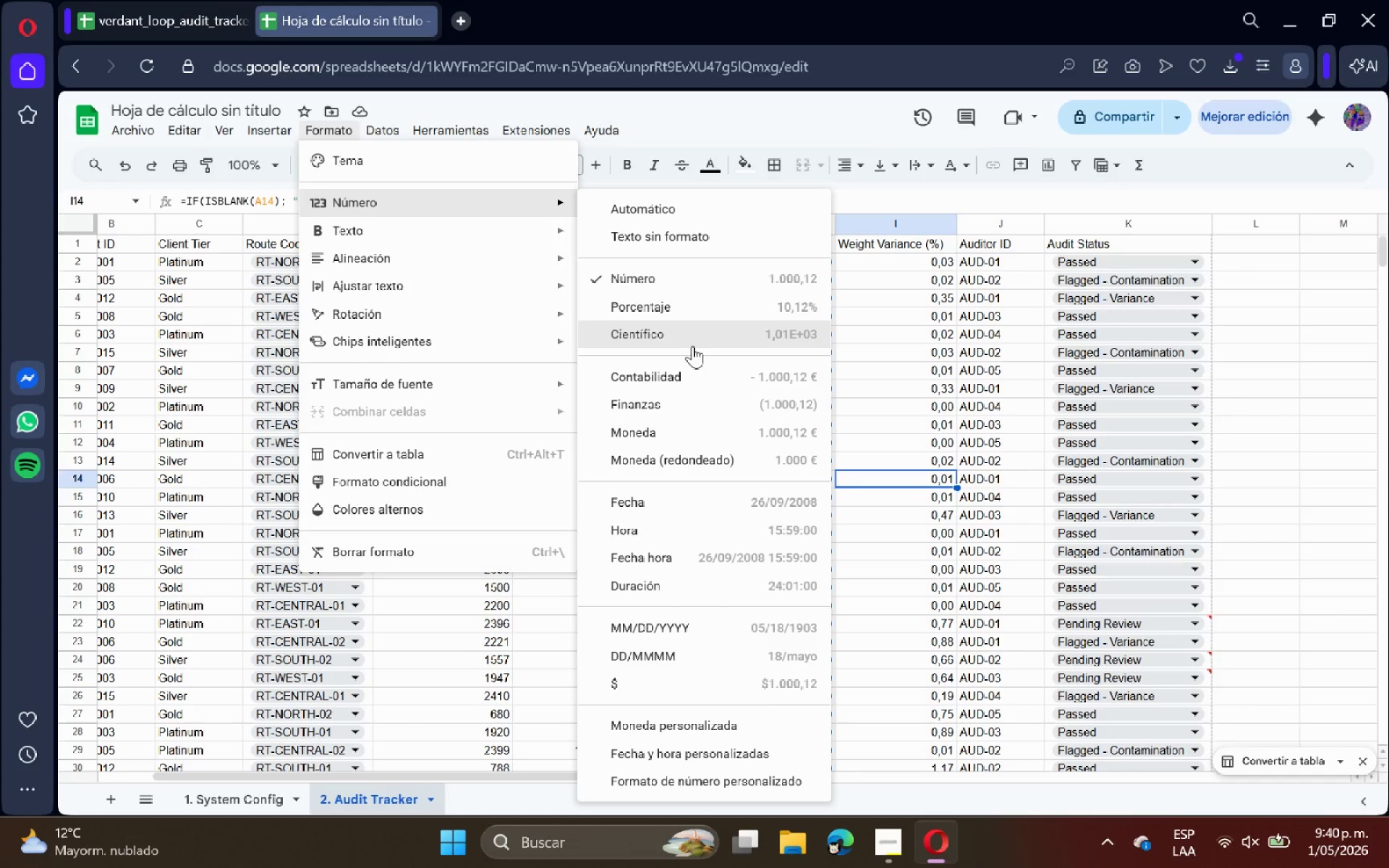 
left_click([696, 317])
 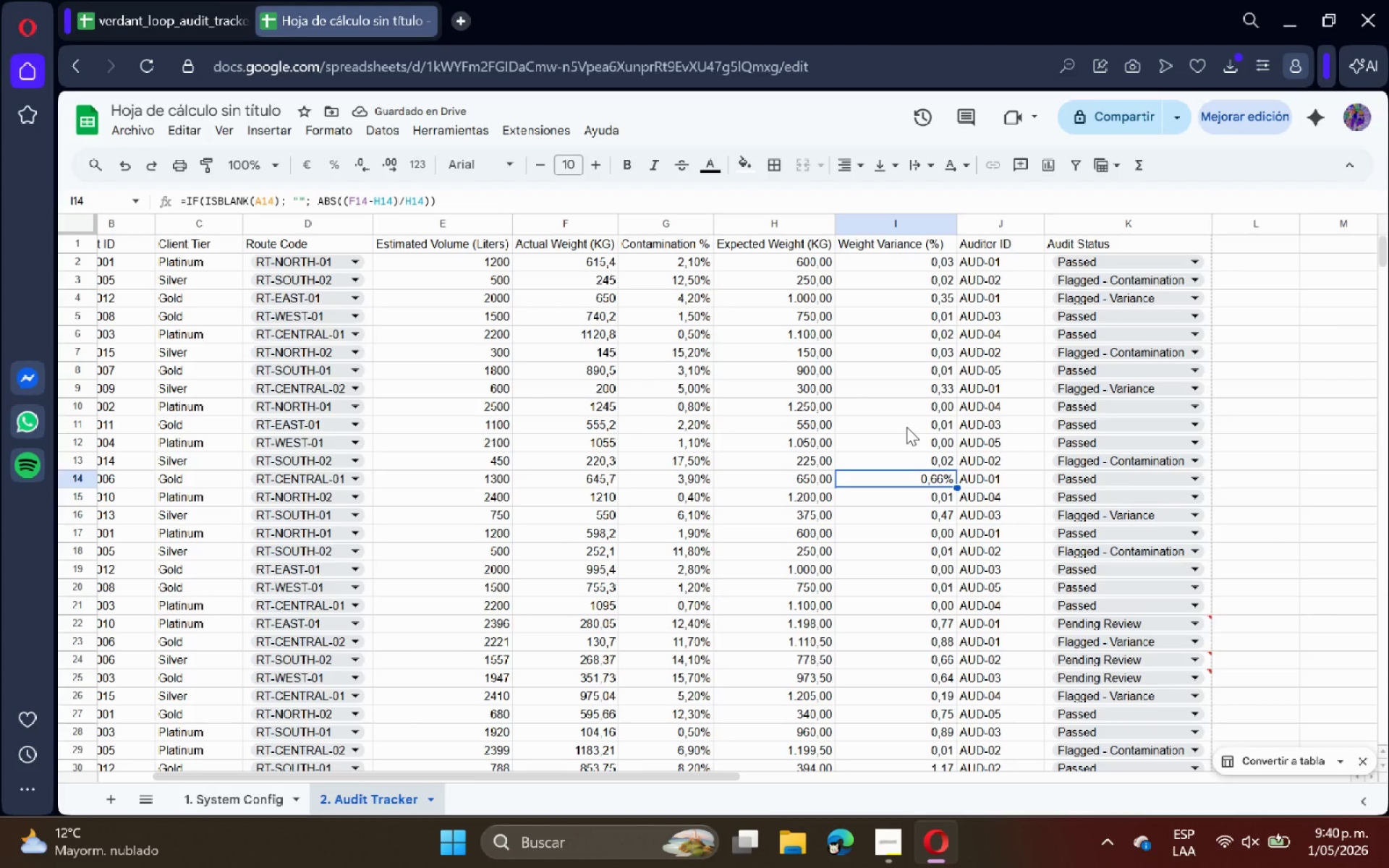 
key(Control+Z)
 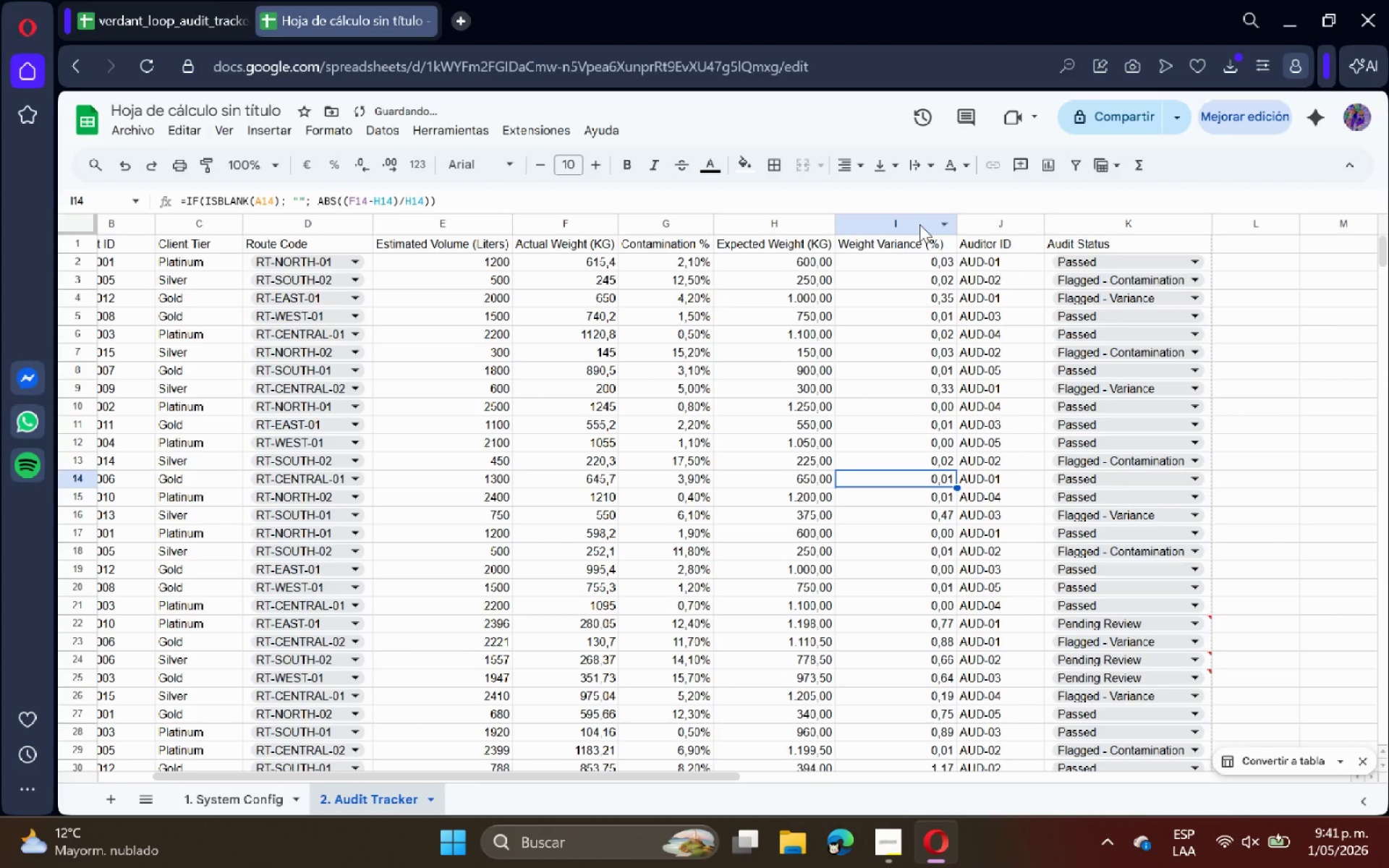 
left_click([919, 219])
 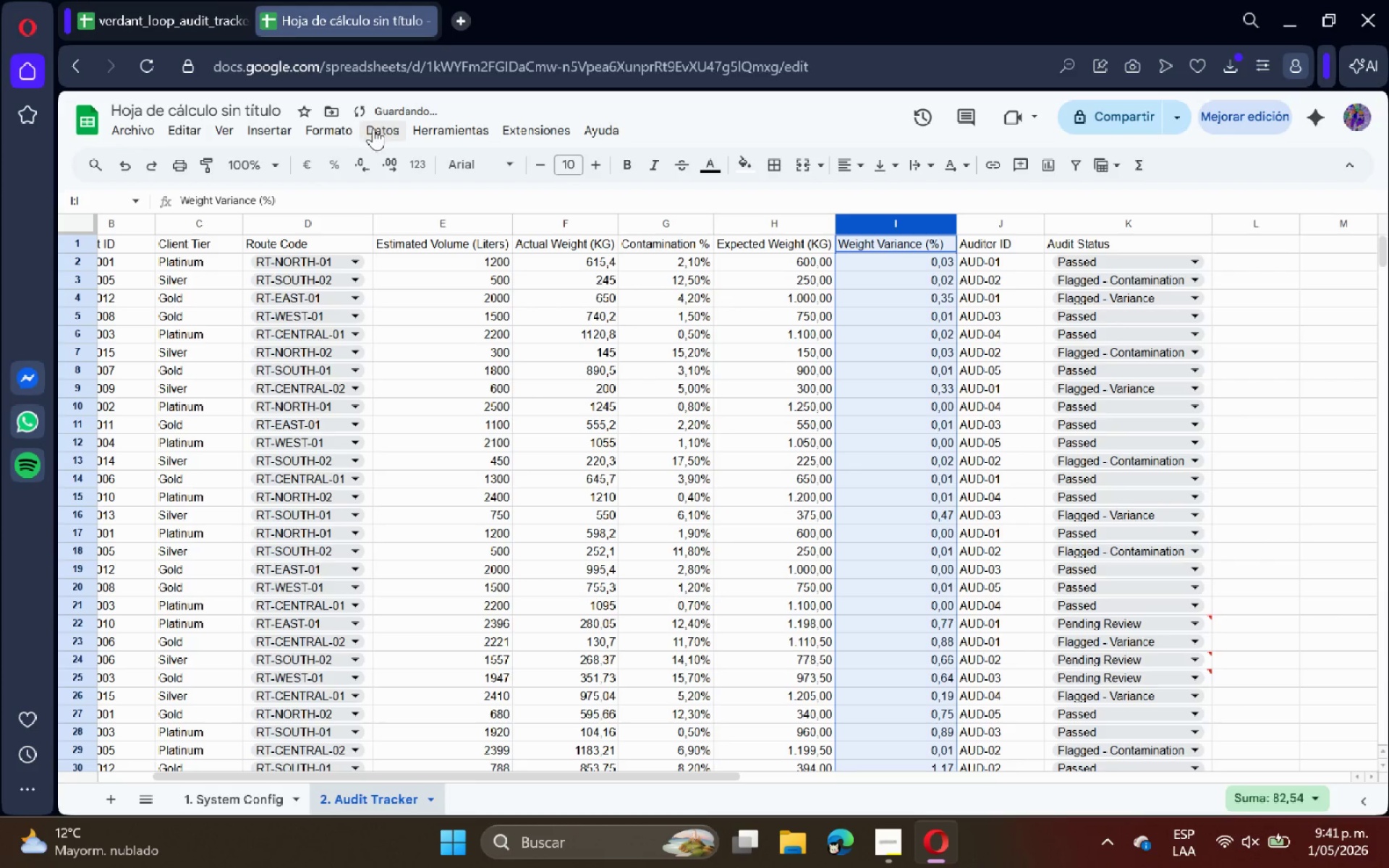 
left_click([377, 131])
 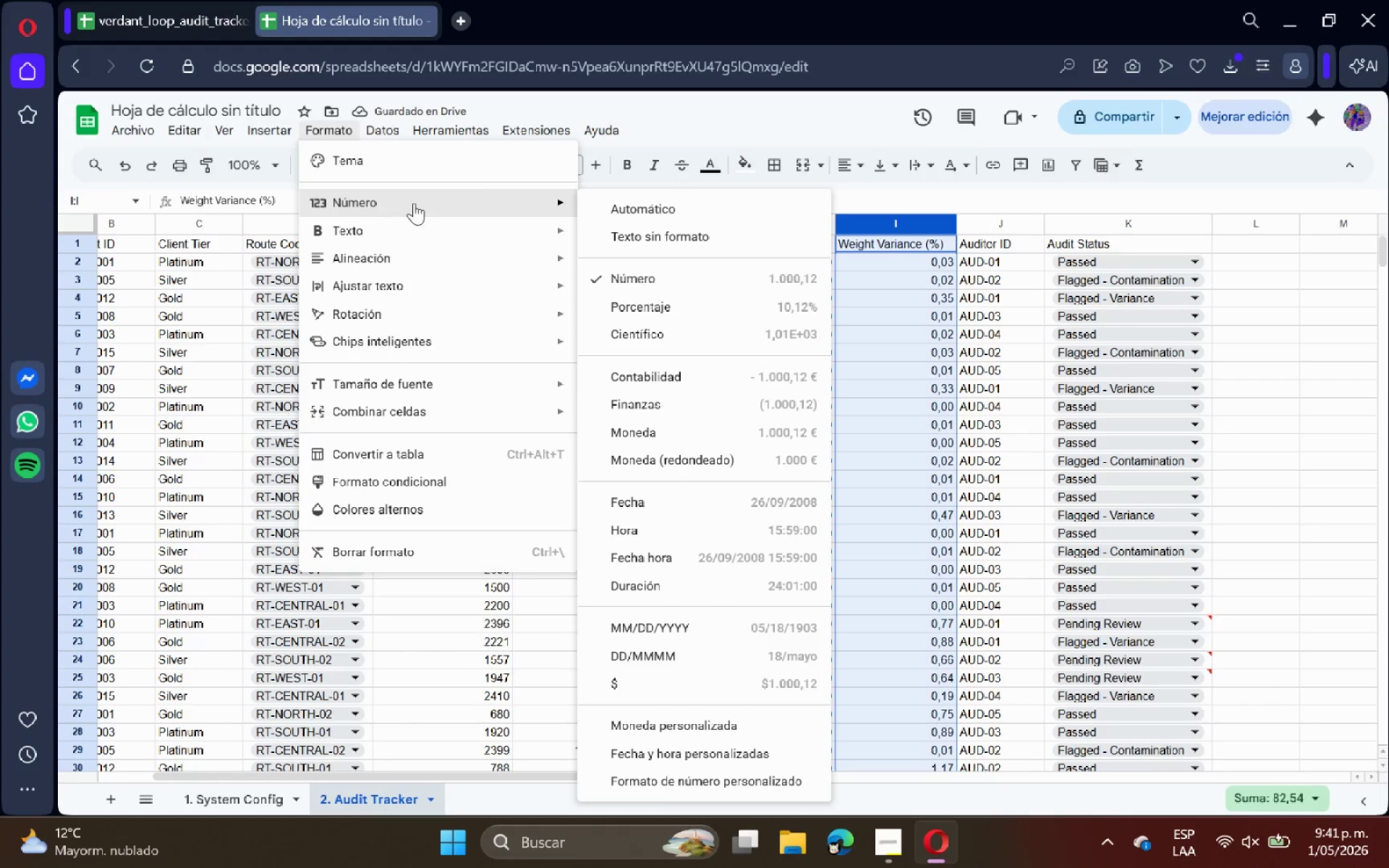 
left_click([680, 308])
 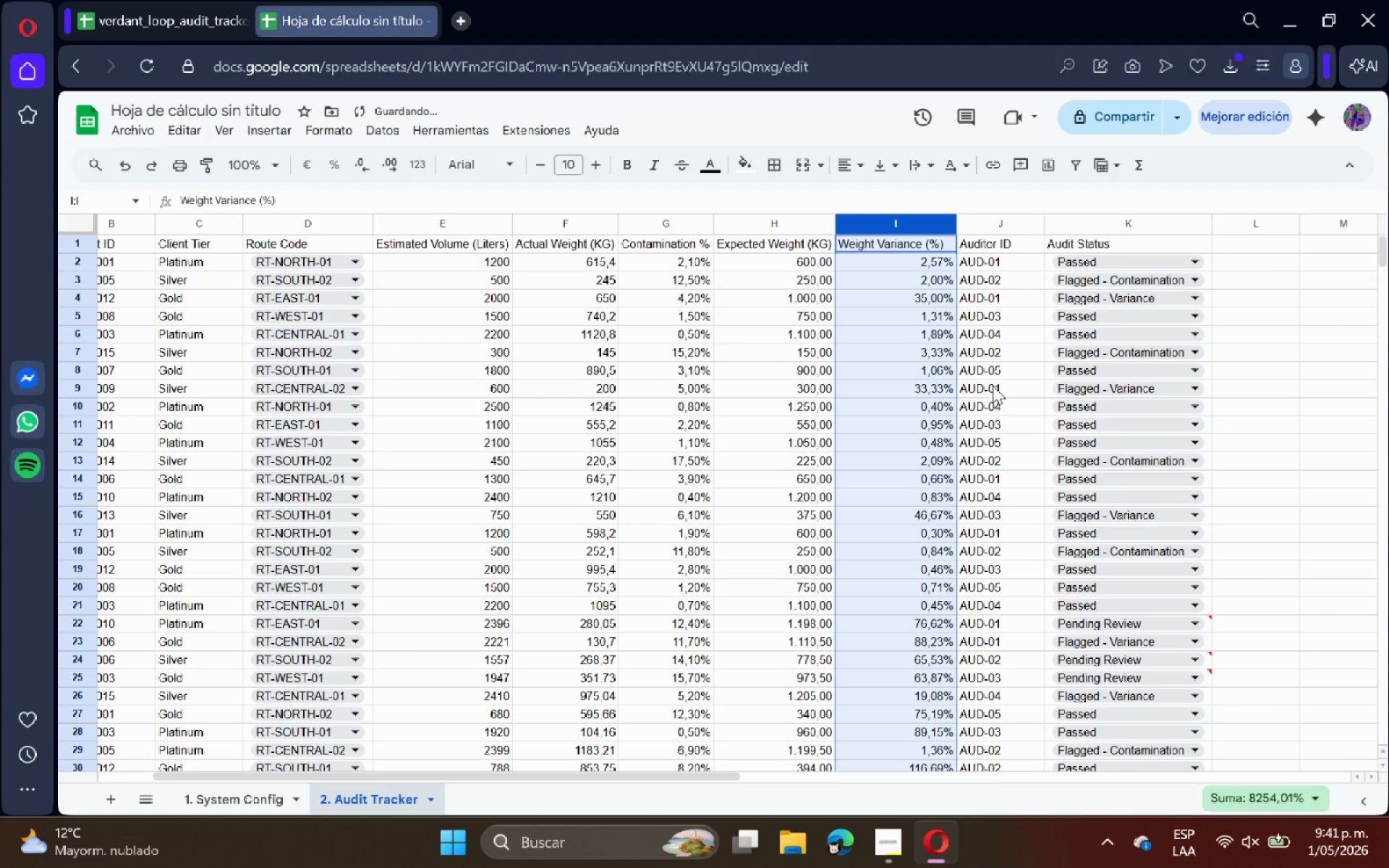 
scroll: coordinate [963, 455], scroll_direction: down, amount: 2.0
 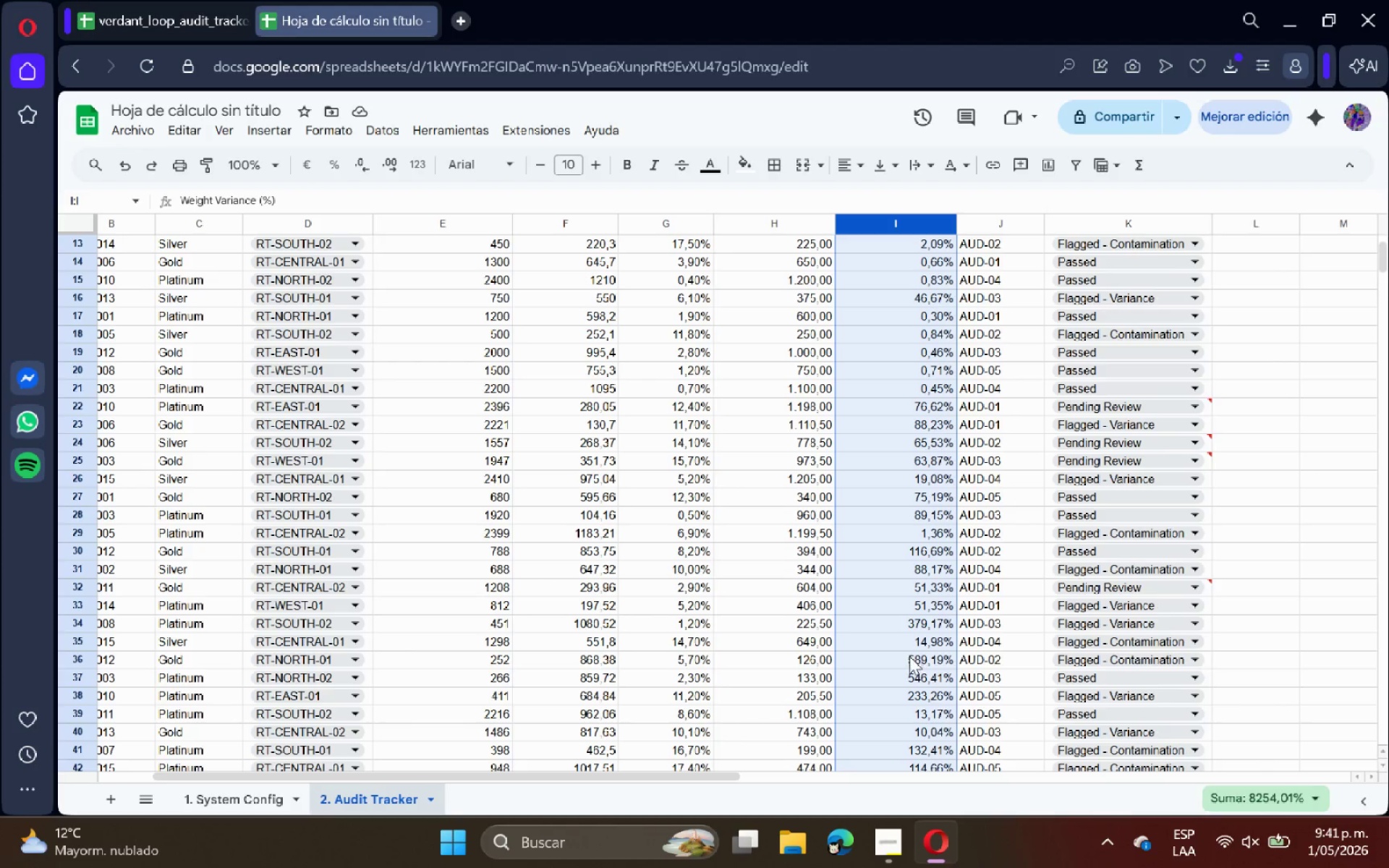 
left_click([916, 664])
 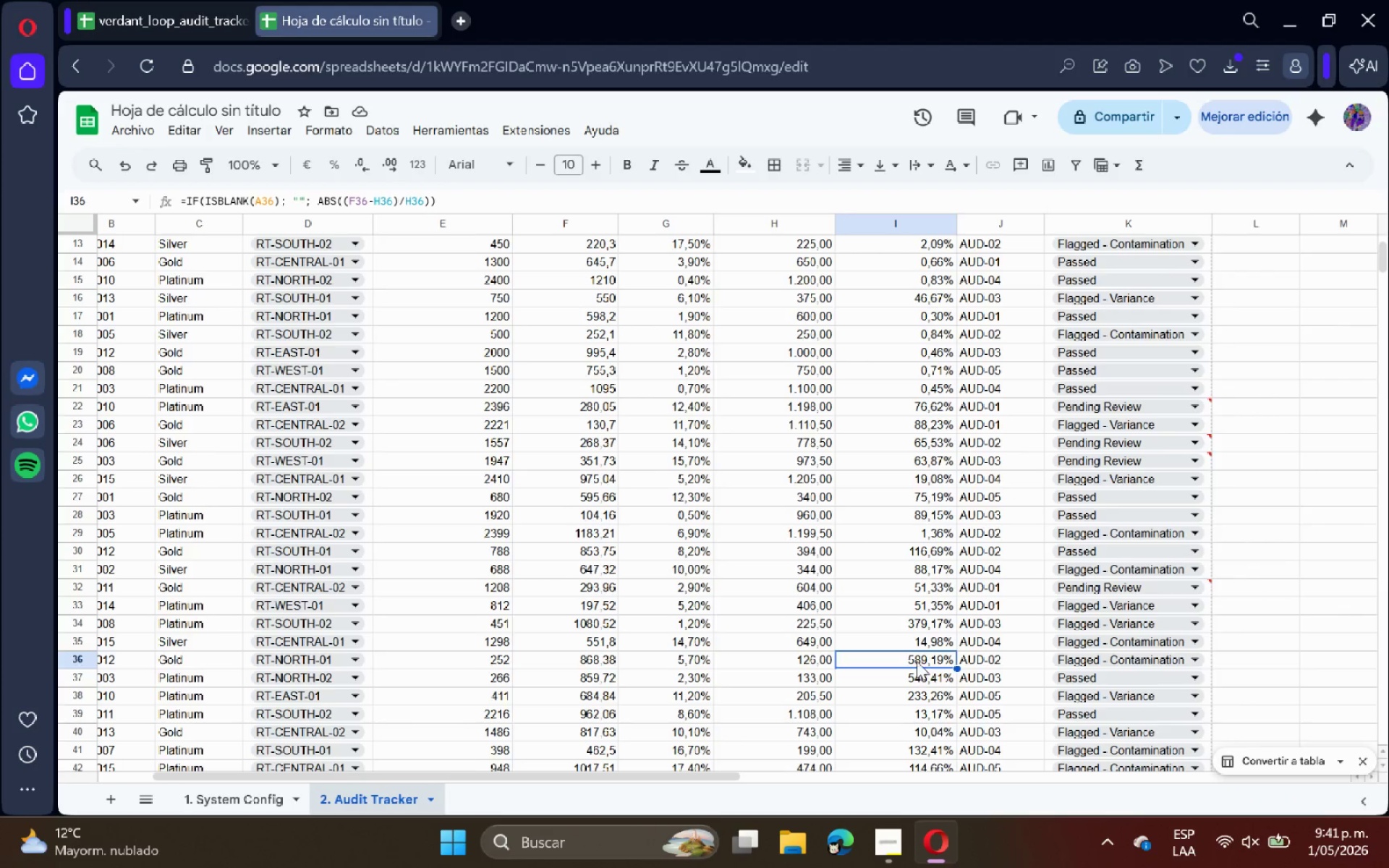 
scroll: coordinate [918, 660], scroll_direction: down, amount: 12.0
 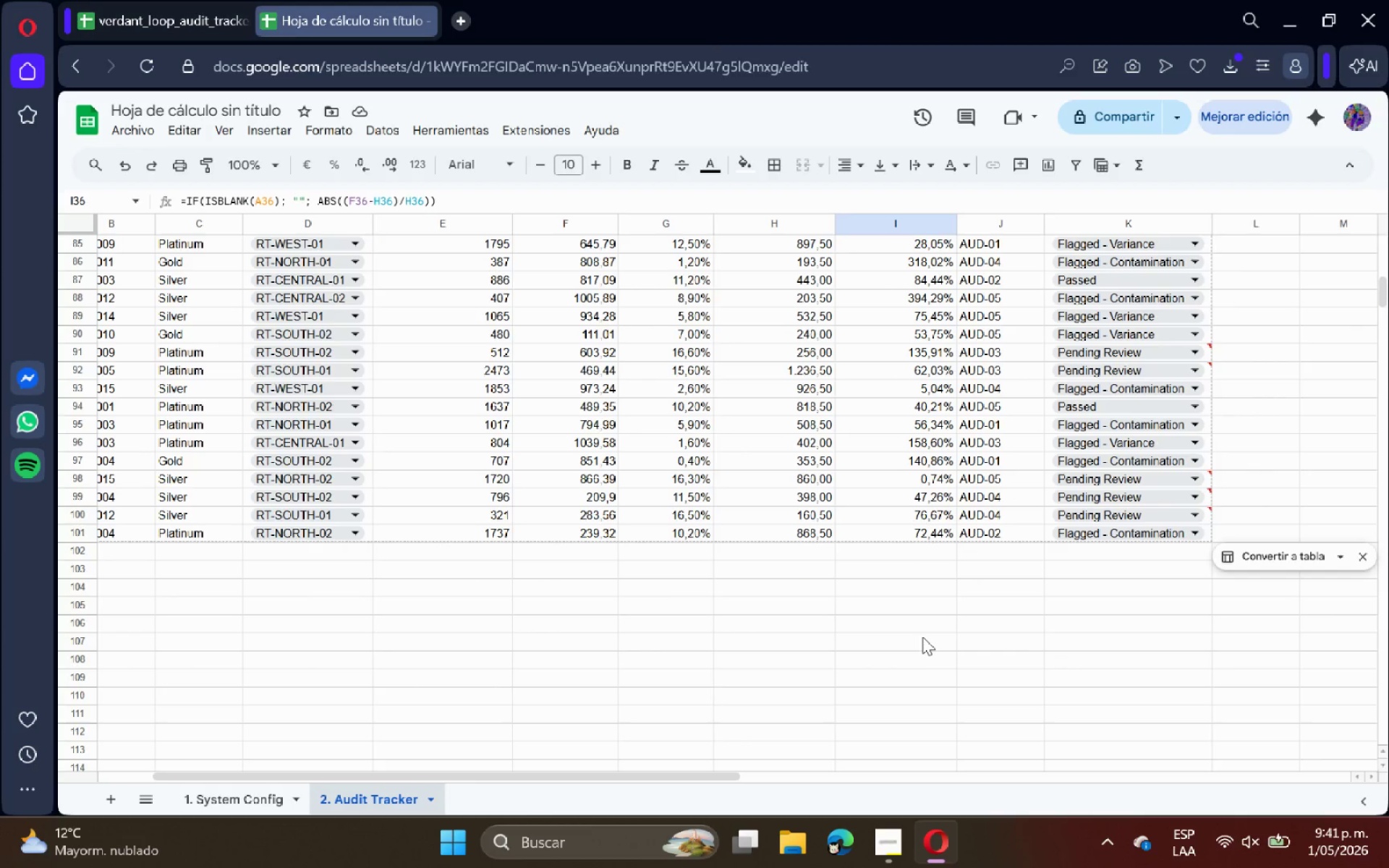 
scroll: coordinate [882, 751], scroll_direction: up, amount: 17.0